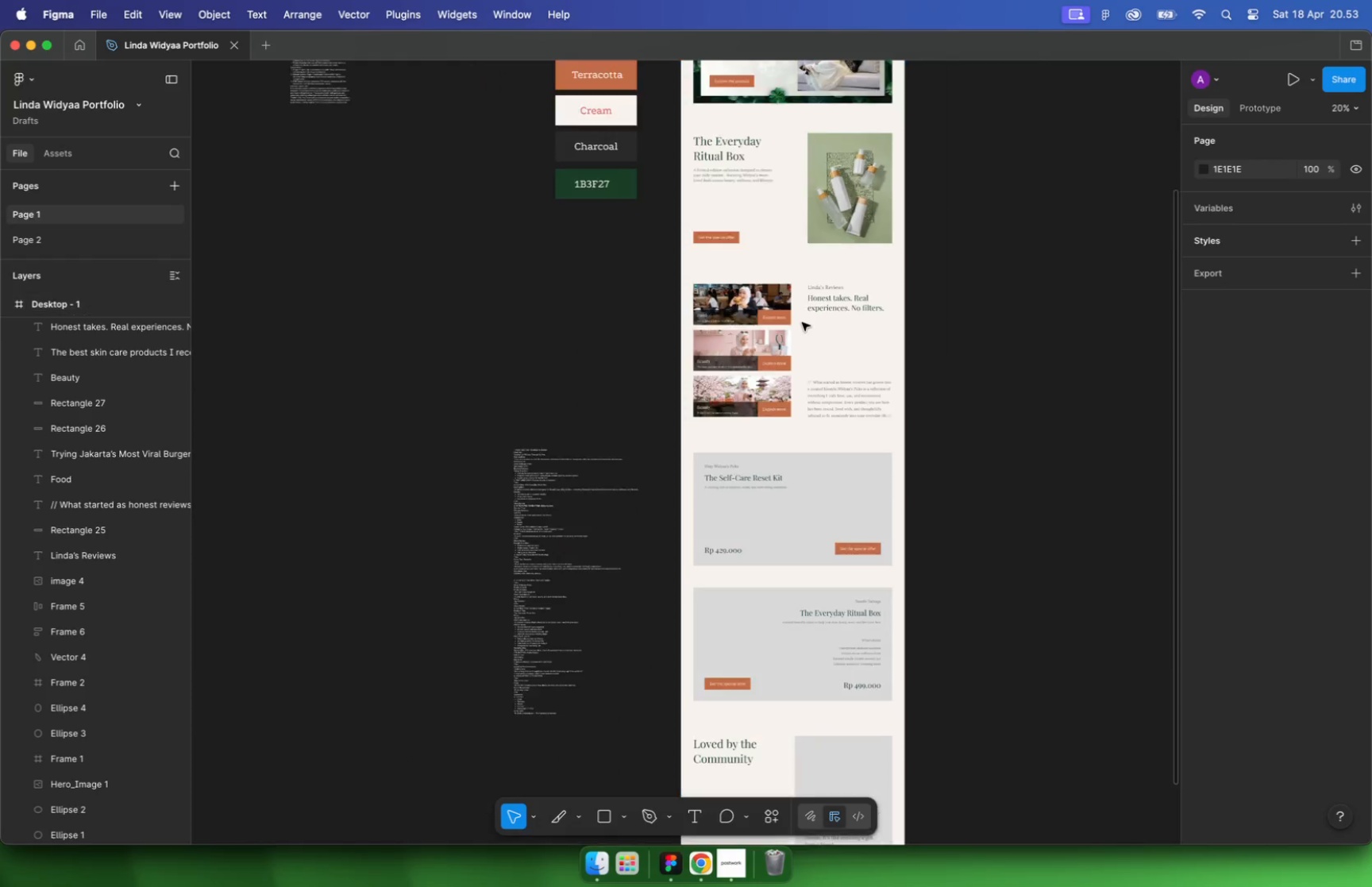 
hold_key(key=CommandLeft, duration=1.9)
scroll: coordinate [846, 492], scroll_direction: down, amount: 5.0
 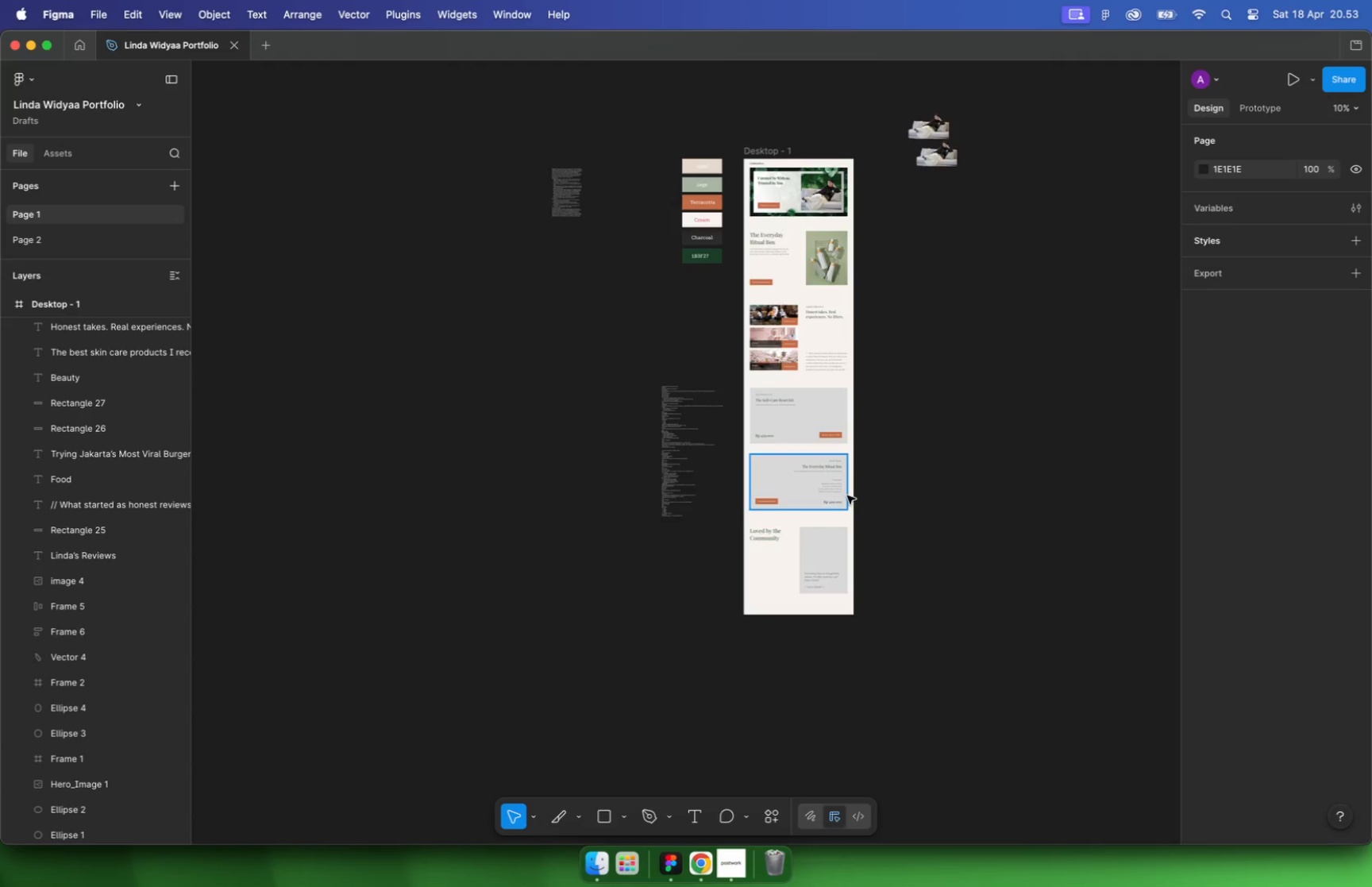 
scroll: coordinate [827, 332], scroll_direction: up, amount: 23.0
 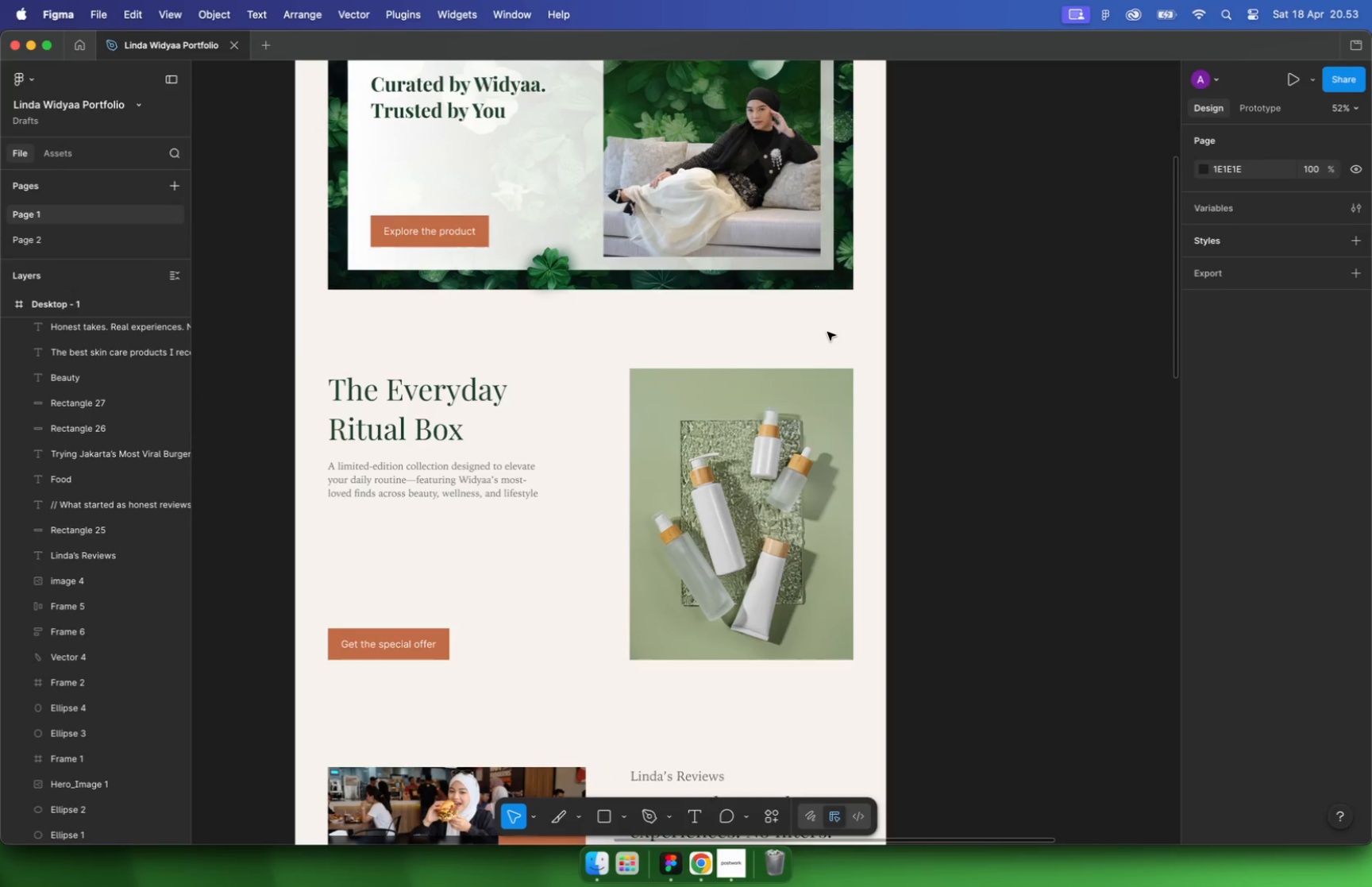 
hold_key(key=CommandLeft, duration=3.68)
scroll: coordinate [842, 467], scroll_direction: up, amount: 1.0
 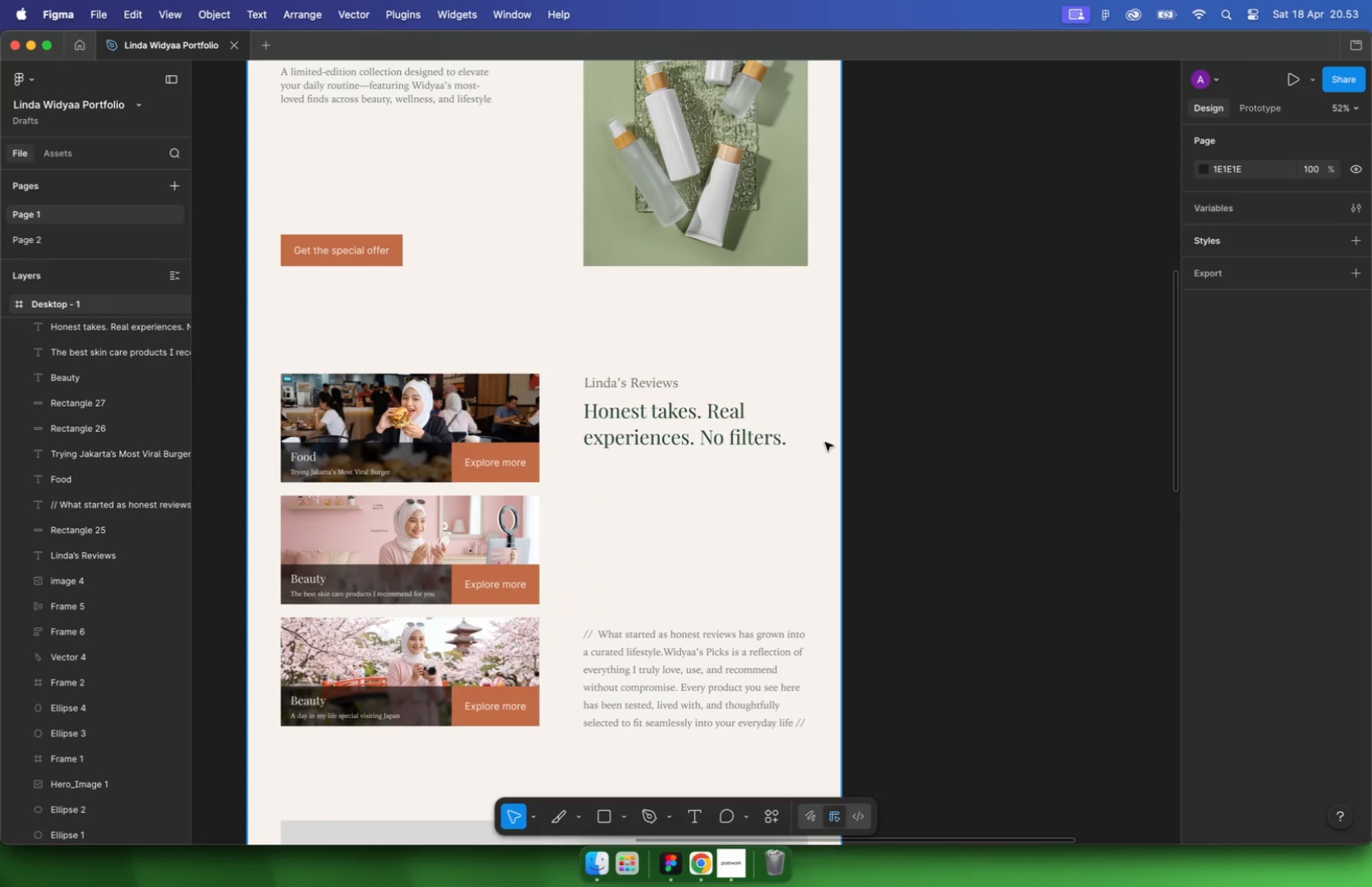 
hold_key(key=CommandLeft, duration=1.69)
scroll: coordinate [819, 432], scroll_direction: down, amount: 10.0
 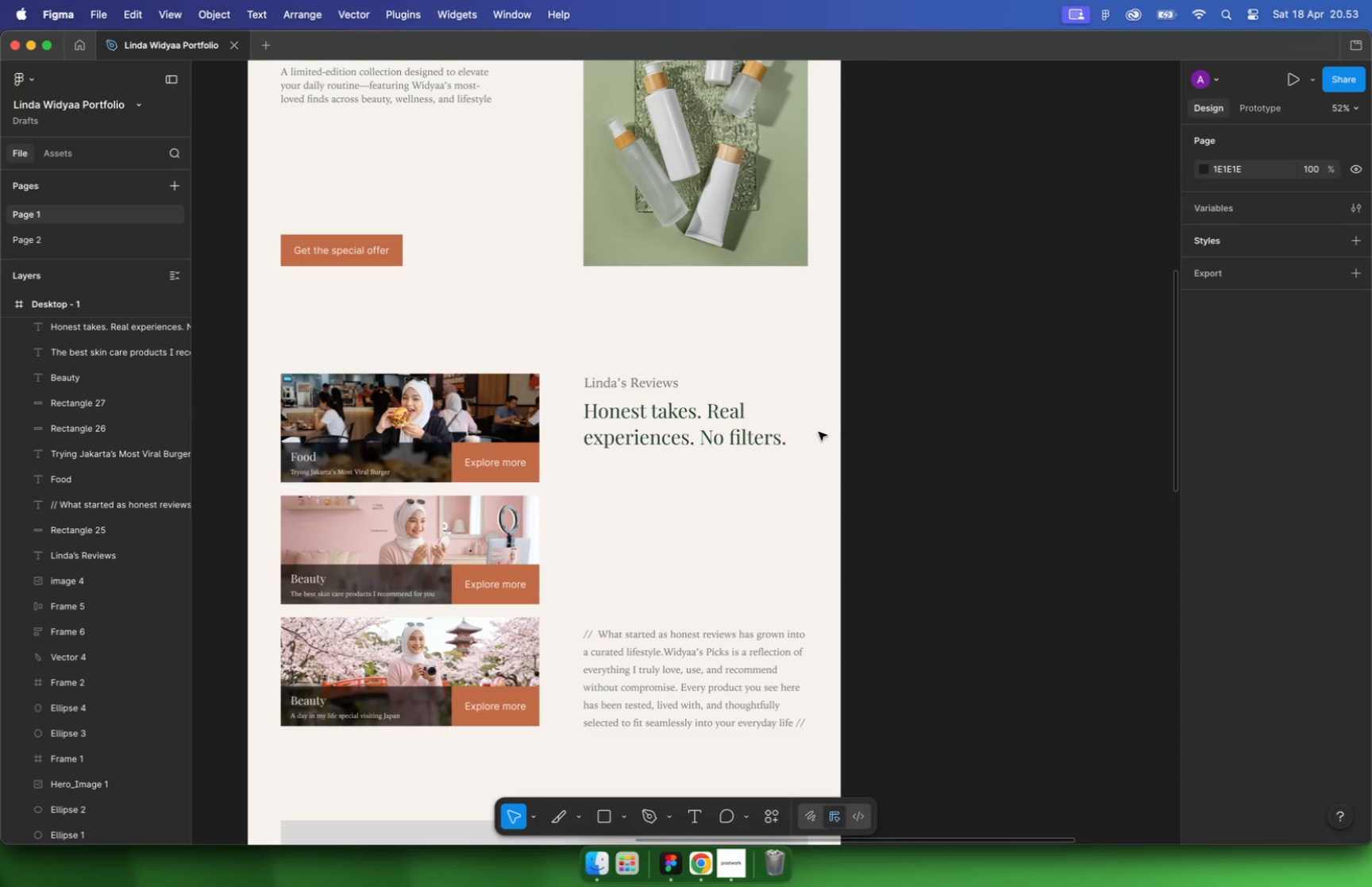 
scroll: coordinate [757, 511], scroll_direction: up, amount: 10.0
 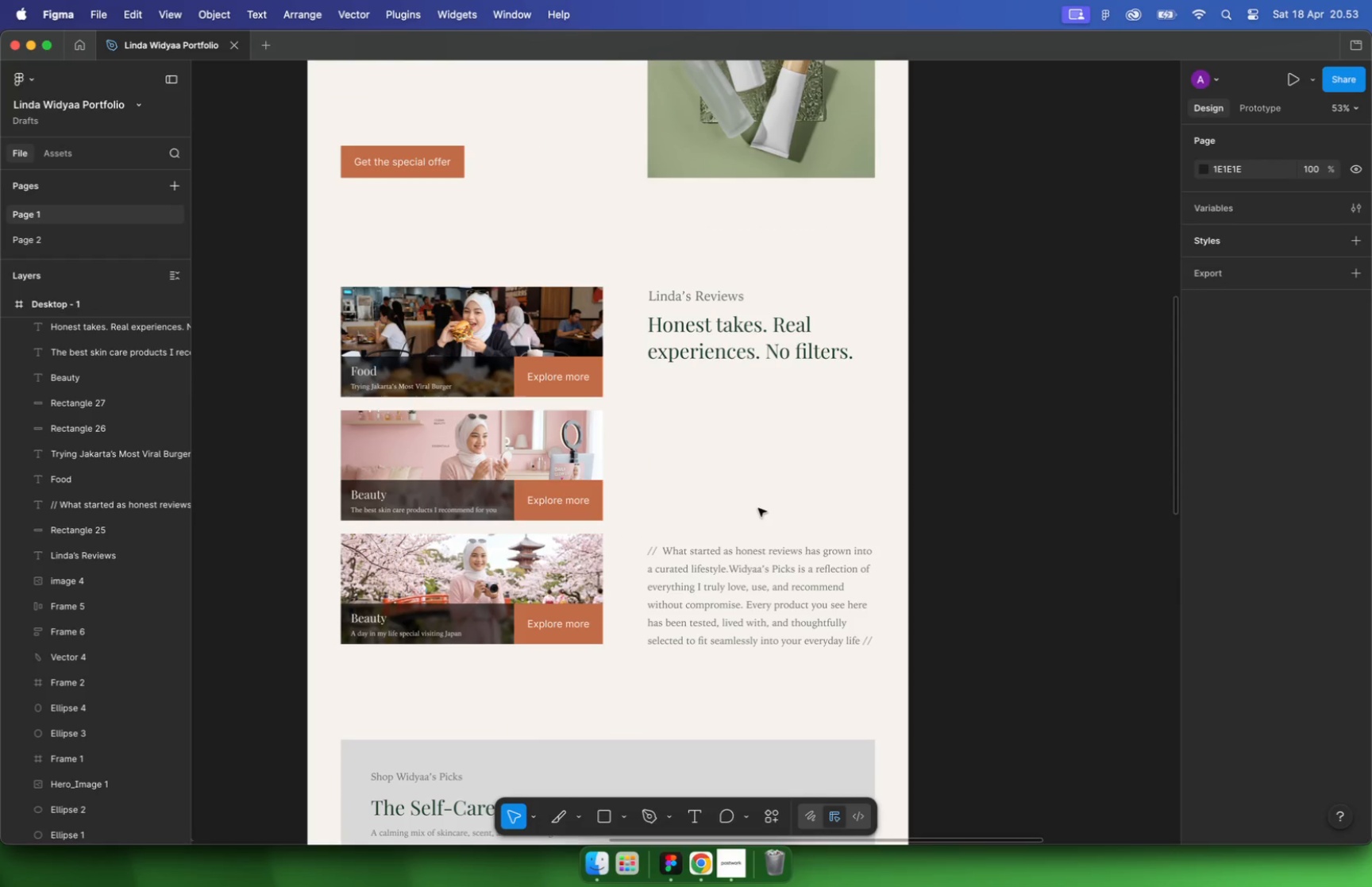 
hold_key(key=CommandLeft, duration=3.14)
scroll: coordinate [742, 473], scroll_direction: down, amount: 20.0
 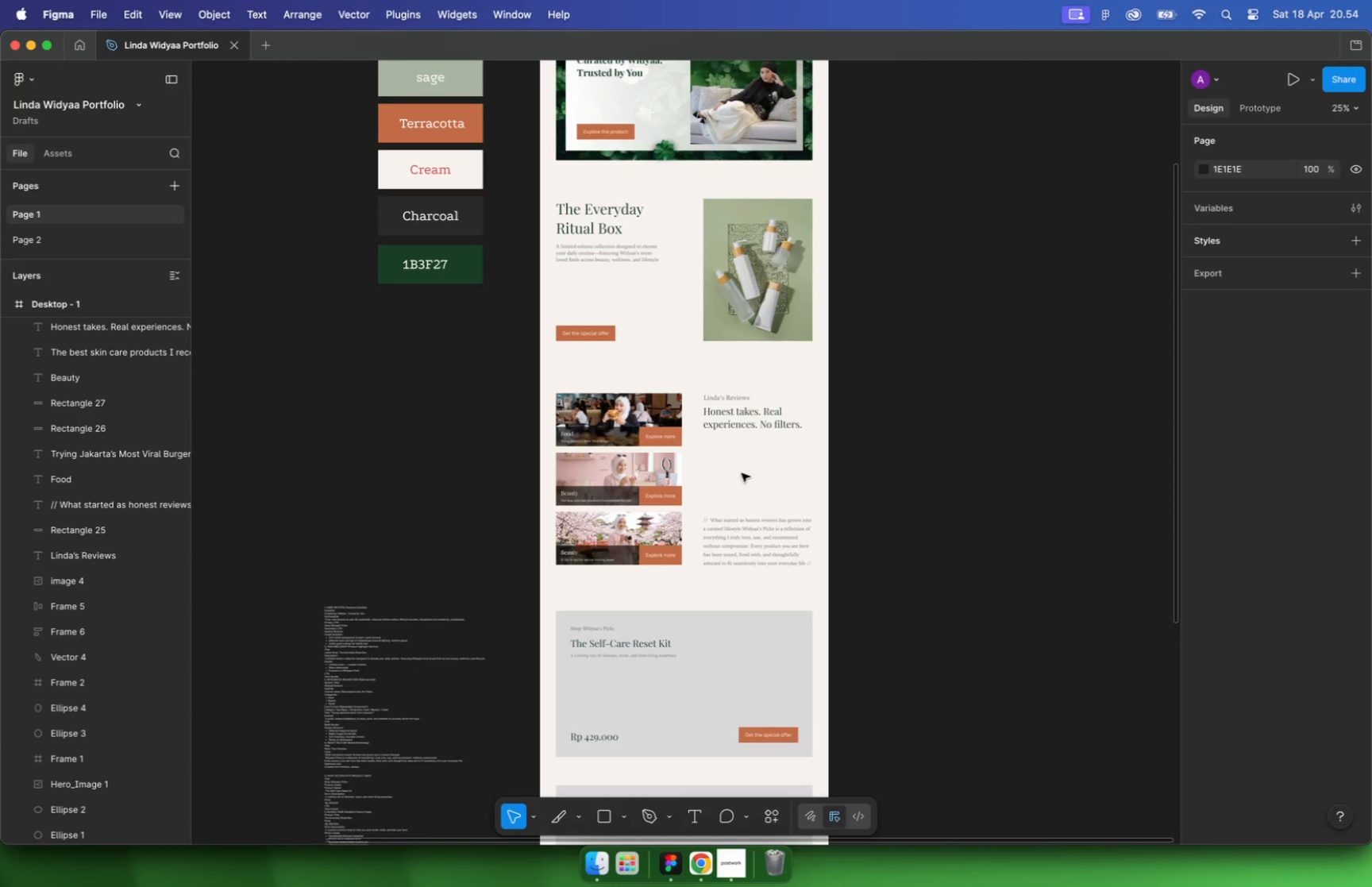 
left_click([730, 418])
 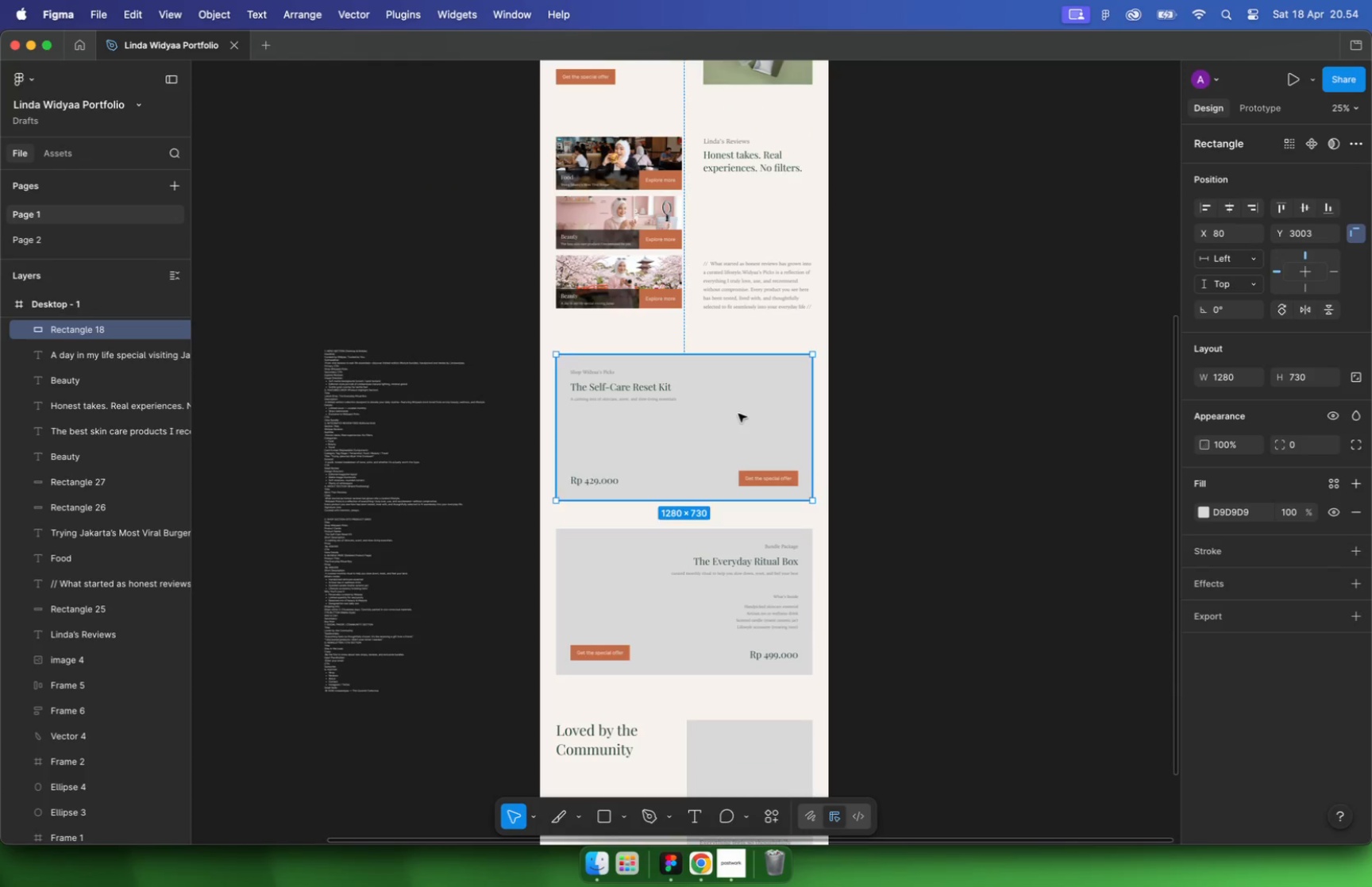 
left_click_drag(start_coordinate=[730, 418], to_coordinate=[781, 395])
 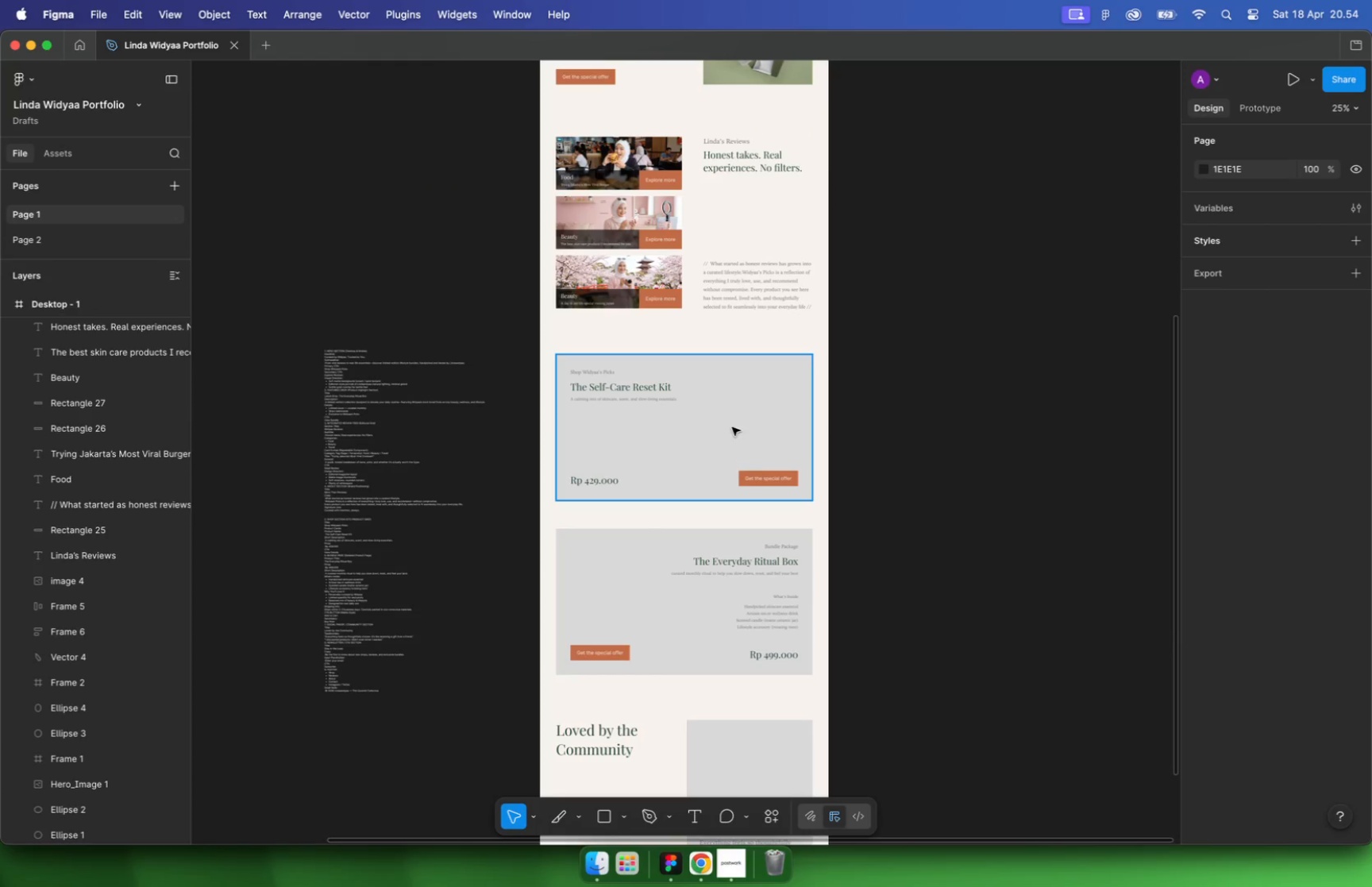 
key(Meta+CommandLeft)
 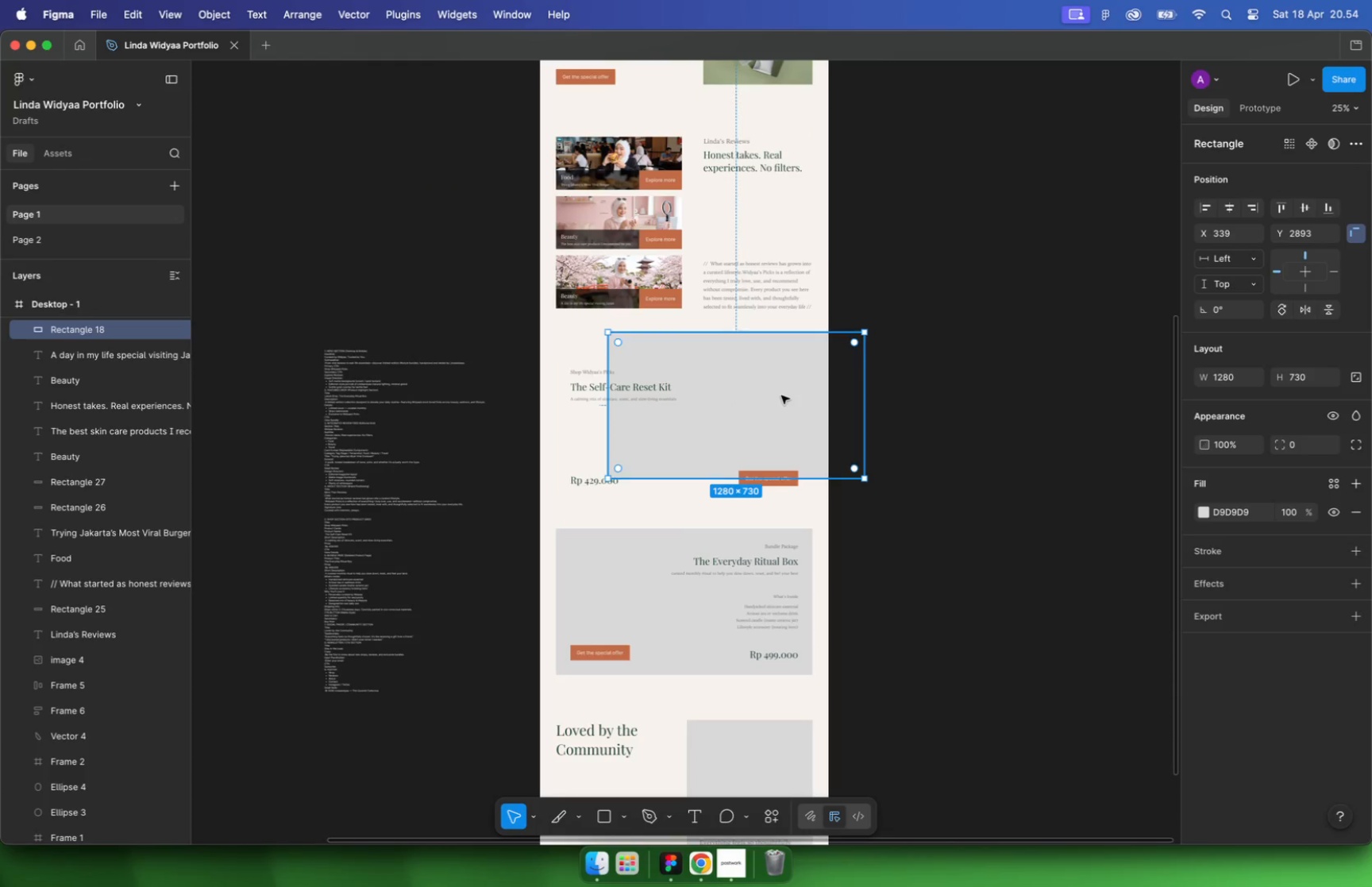 
key(Meta+Z)
 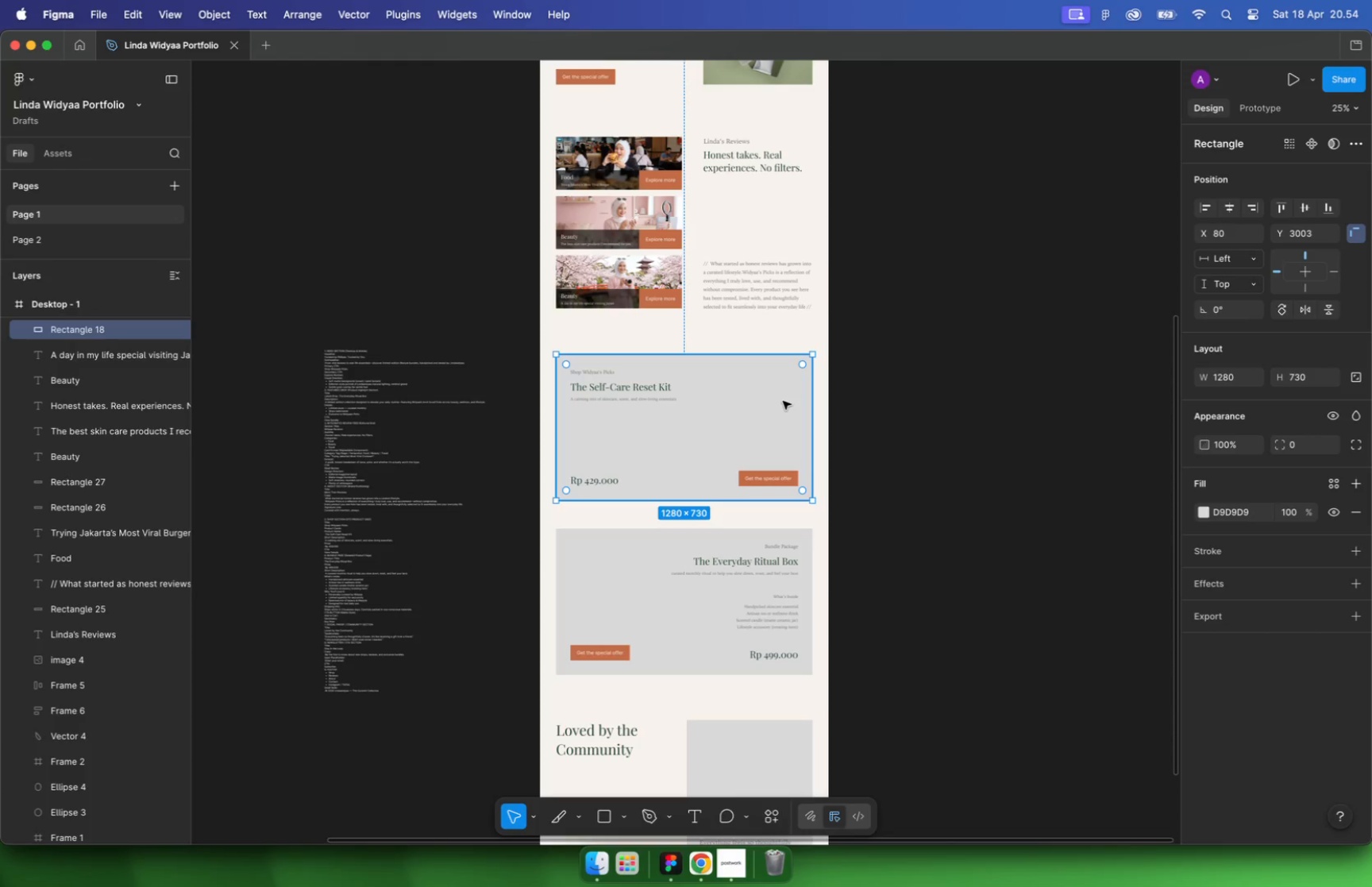 
wait(13.62)
 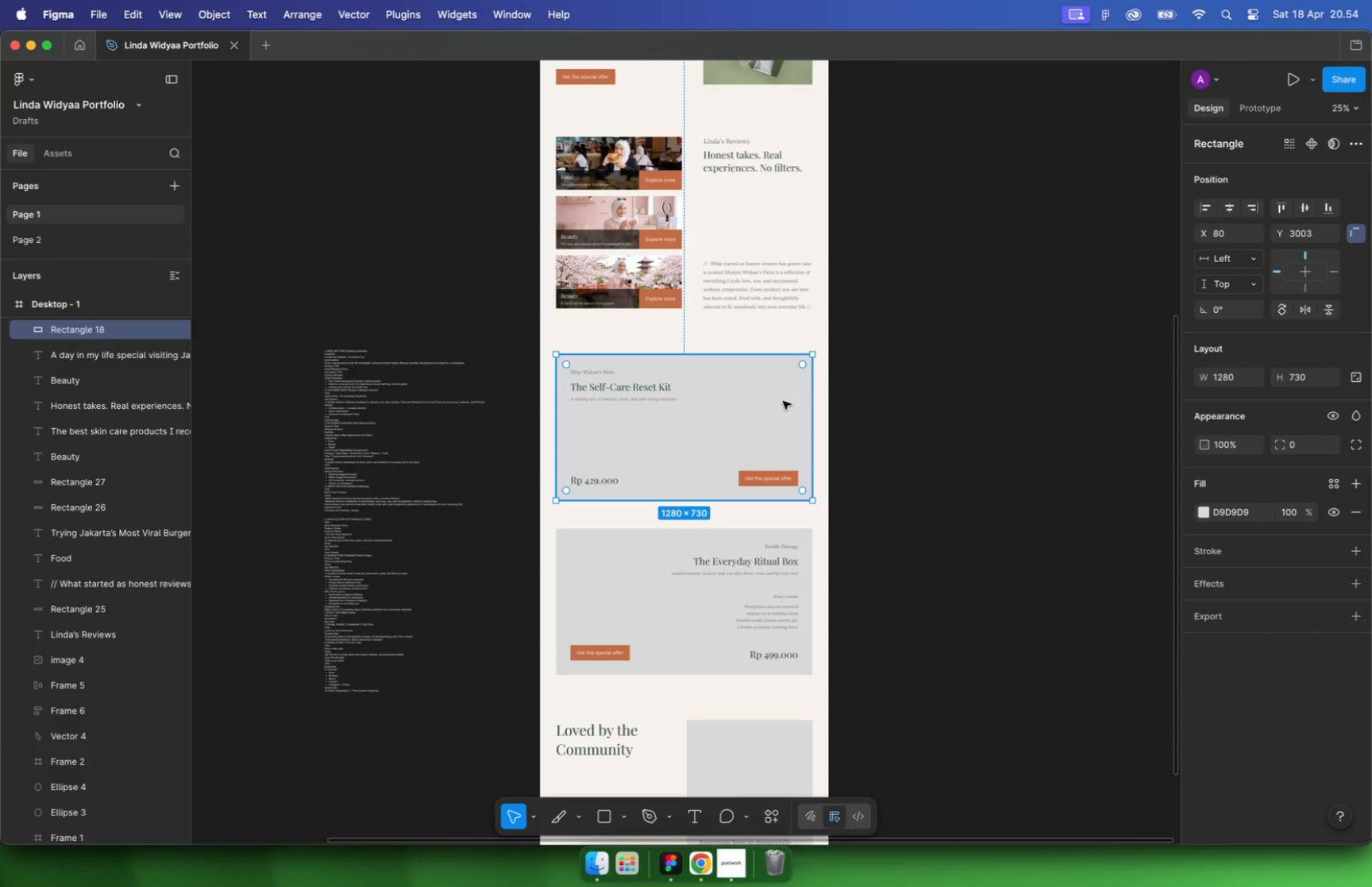 
left_click([743, 860])